 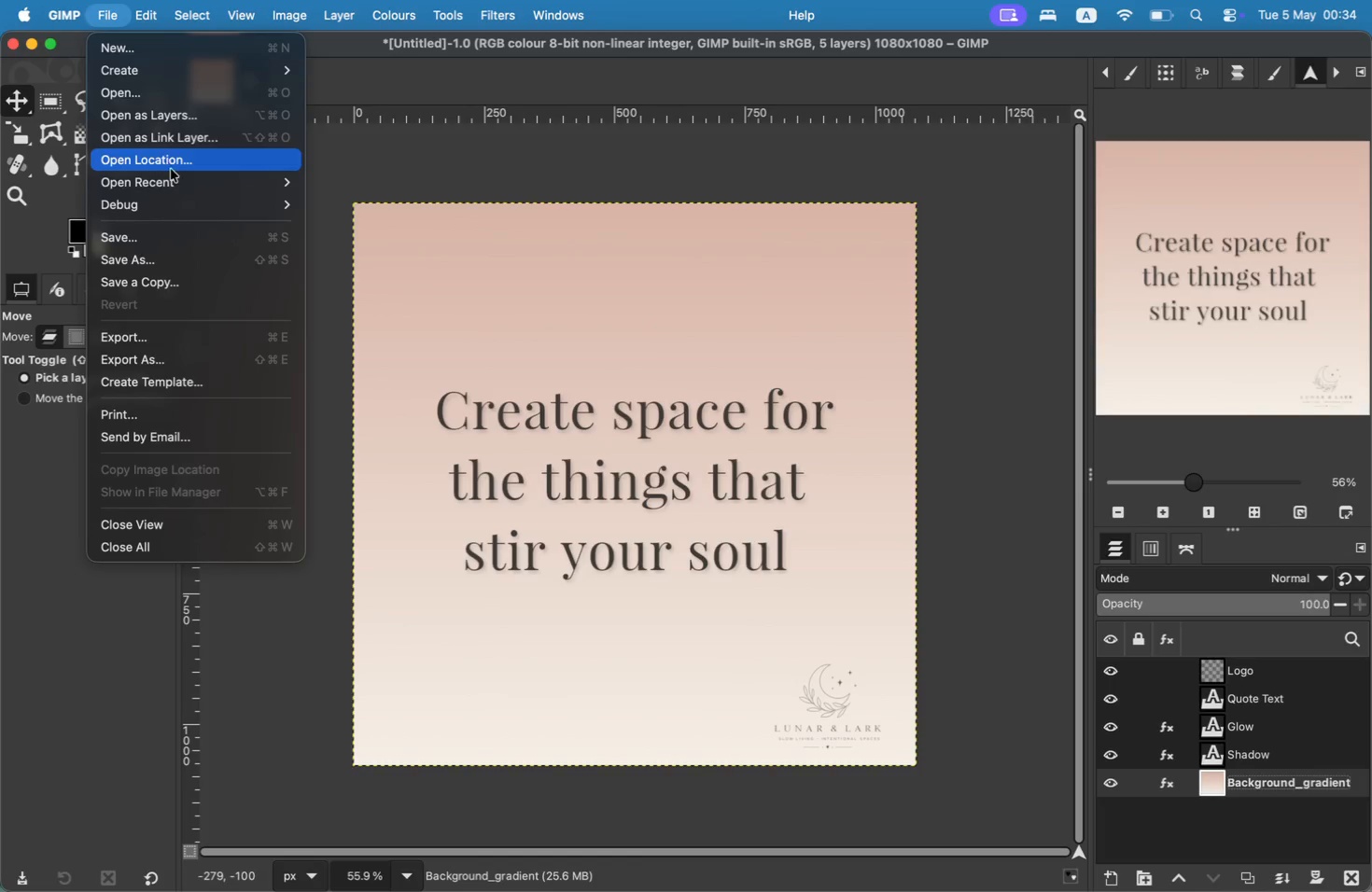 
left_click([234, 350])
 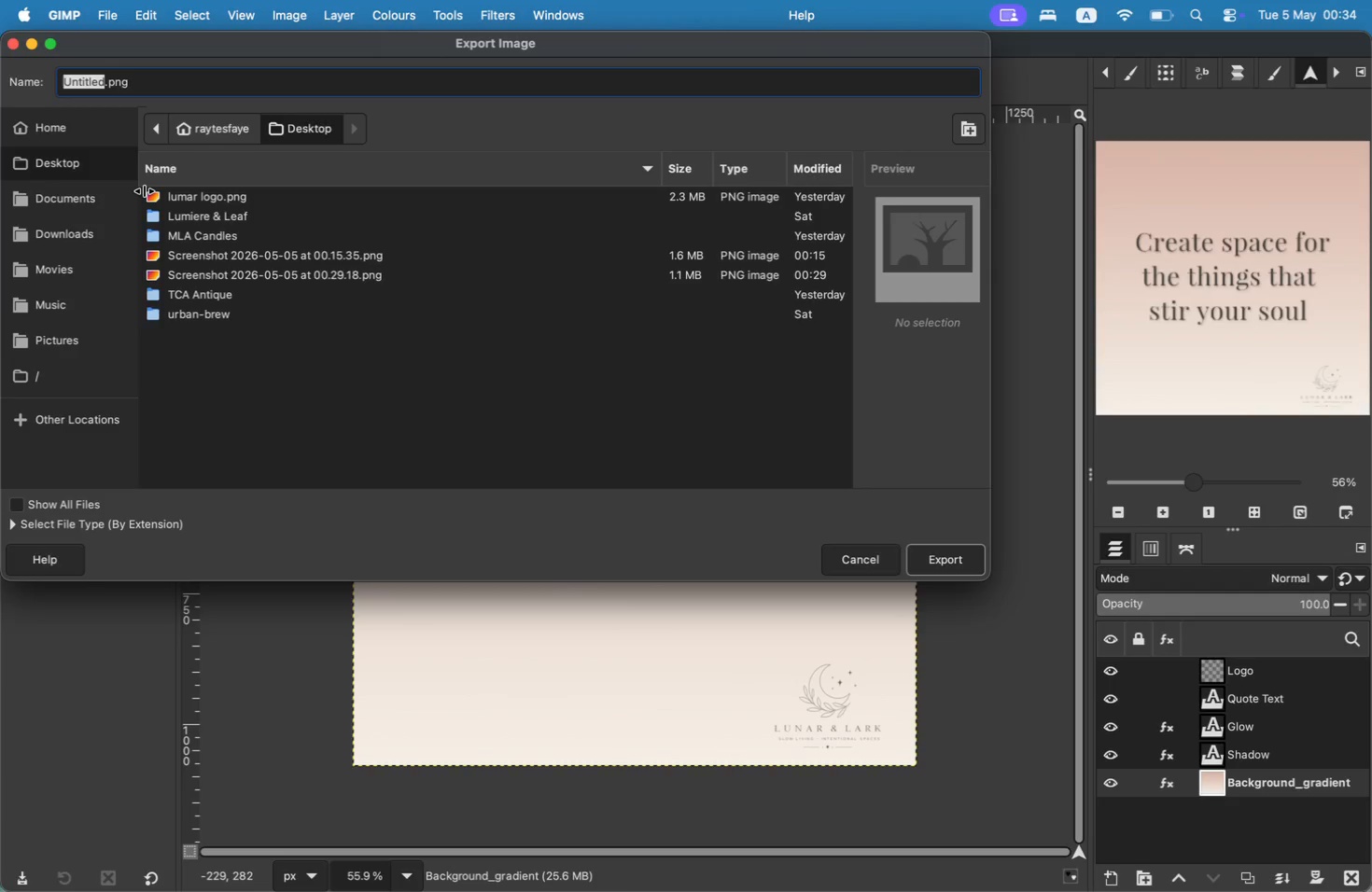 
wait(6.71)
 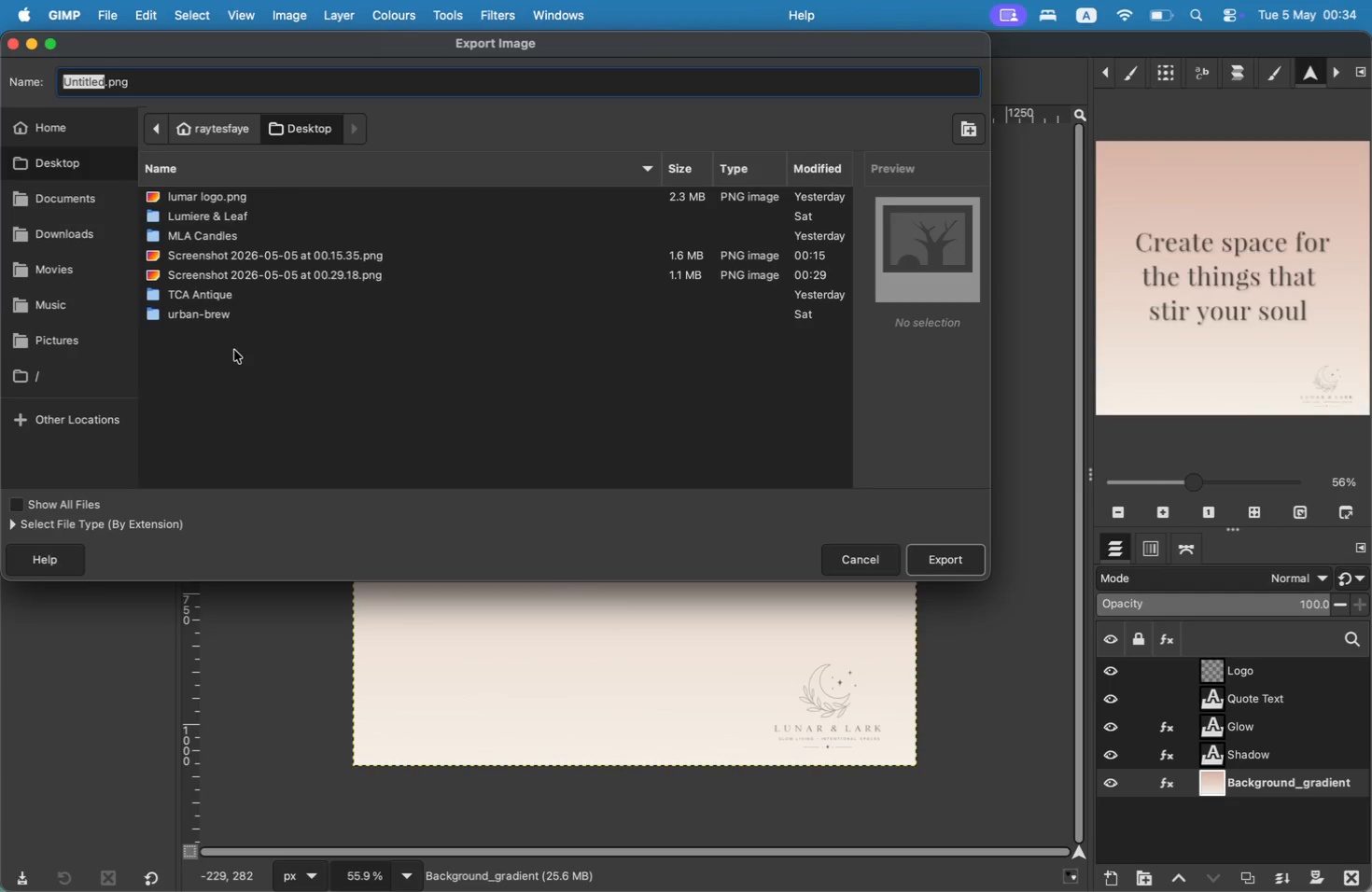 
left_click([158, 65])
 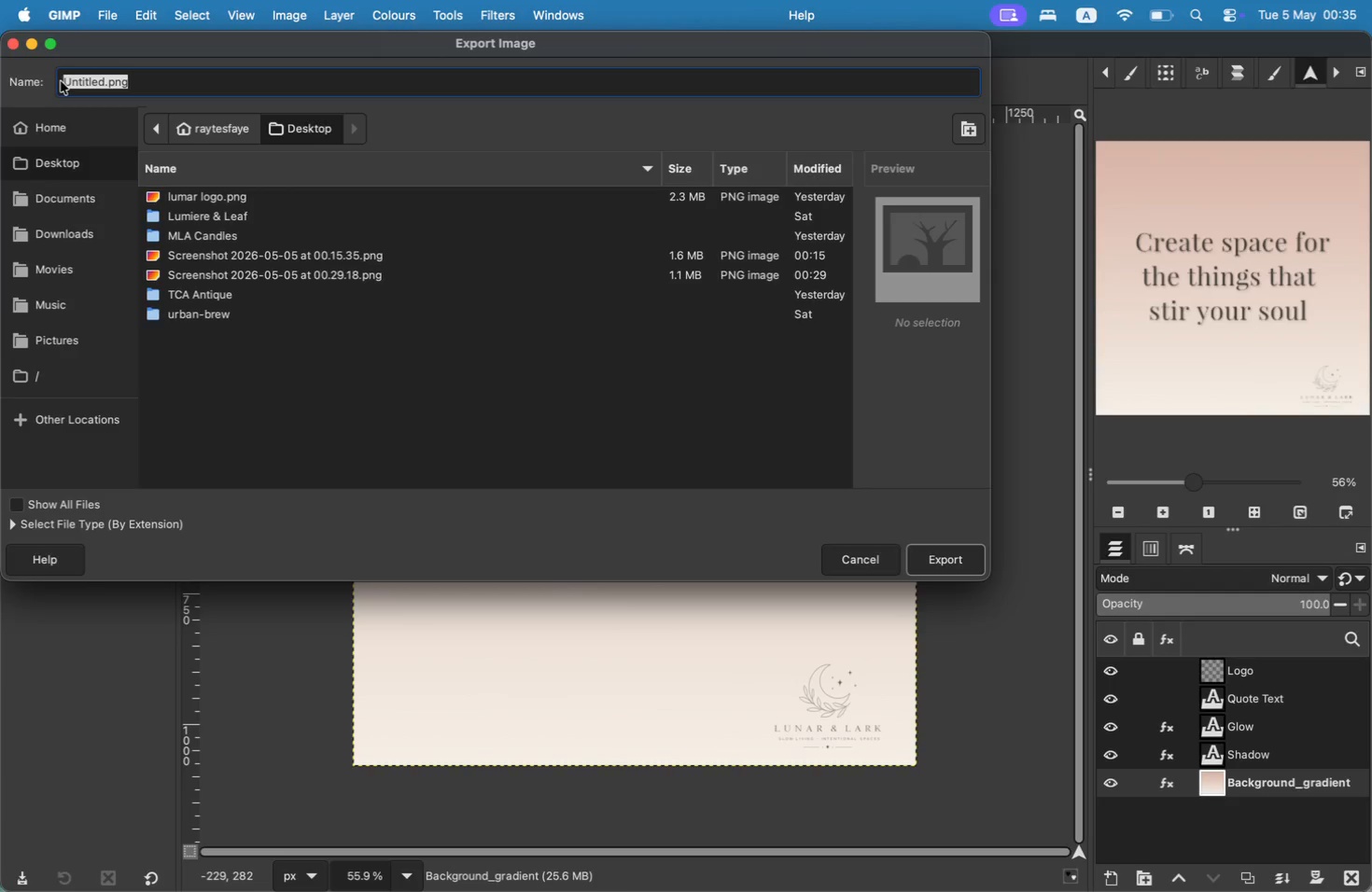 
left_click_drag(start_coordinate=[161, 79], to_coordinate=[61, 81])
 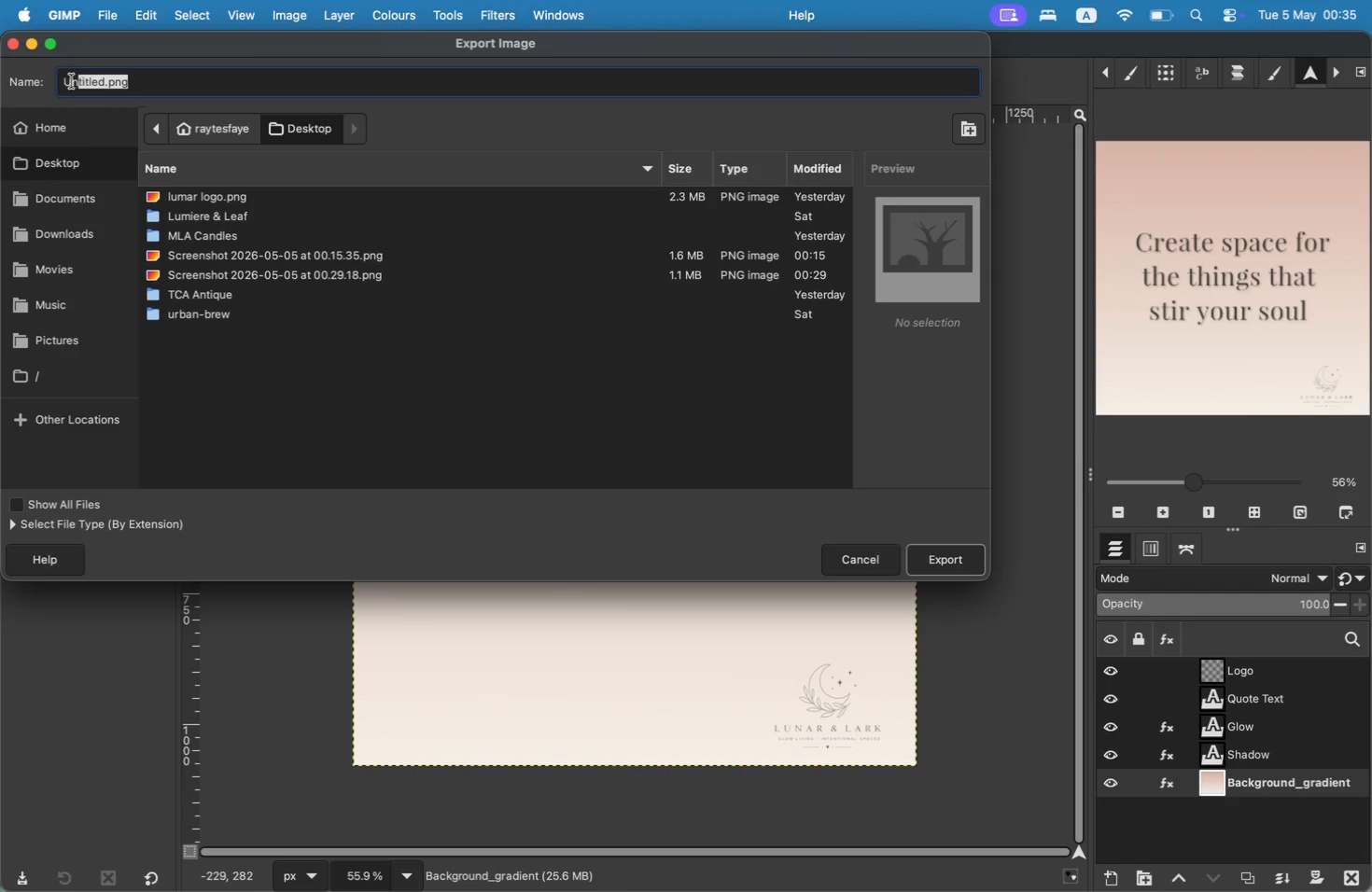 
key(Shift+L)
 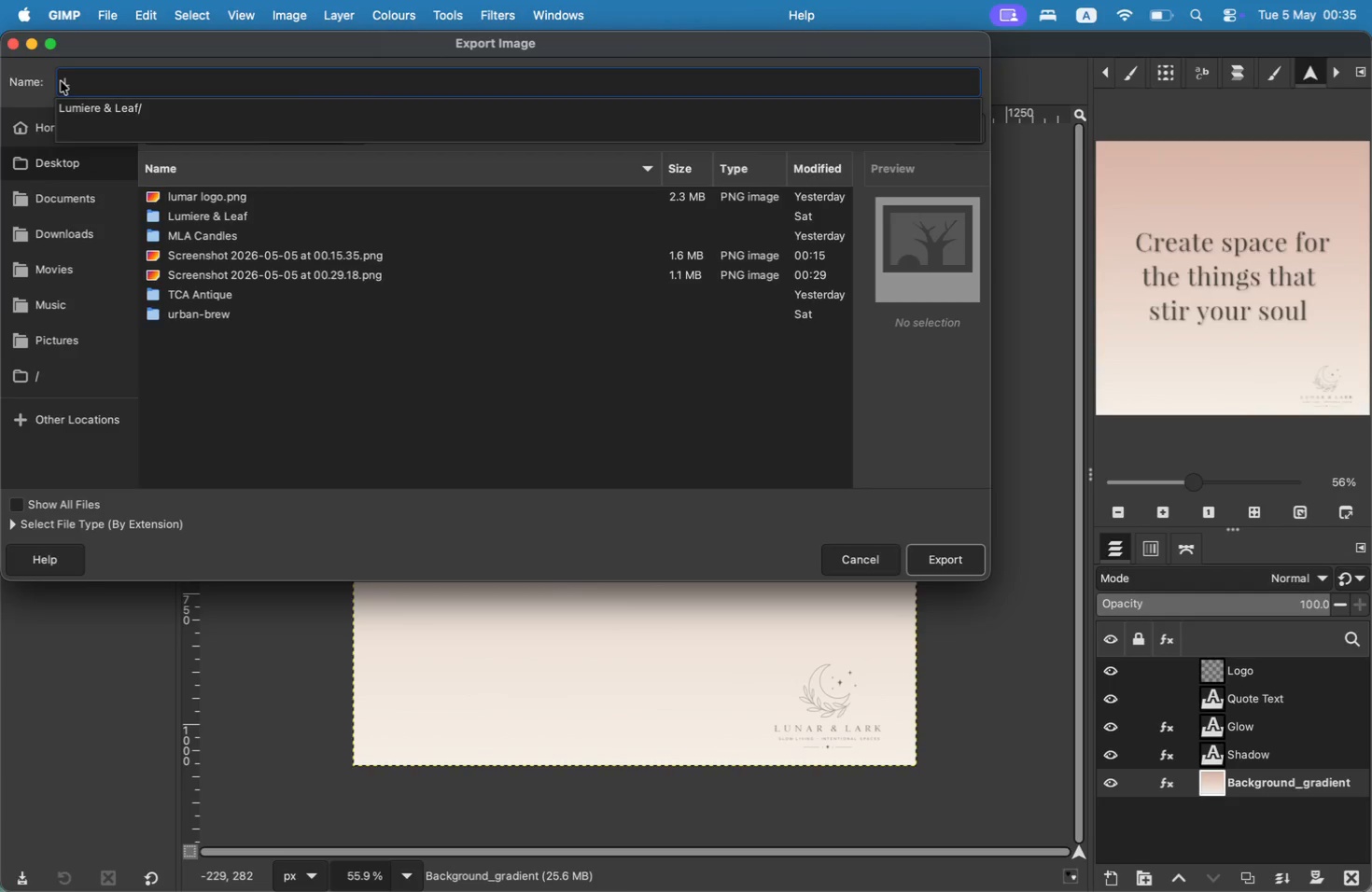 
wait(6.28)
 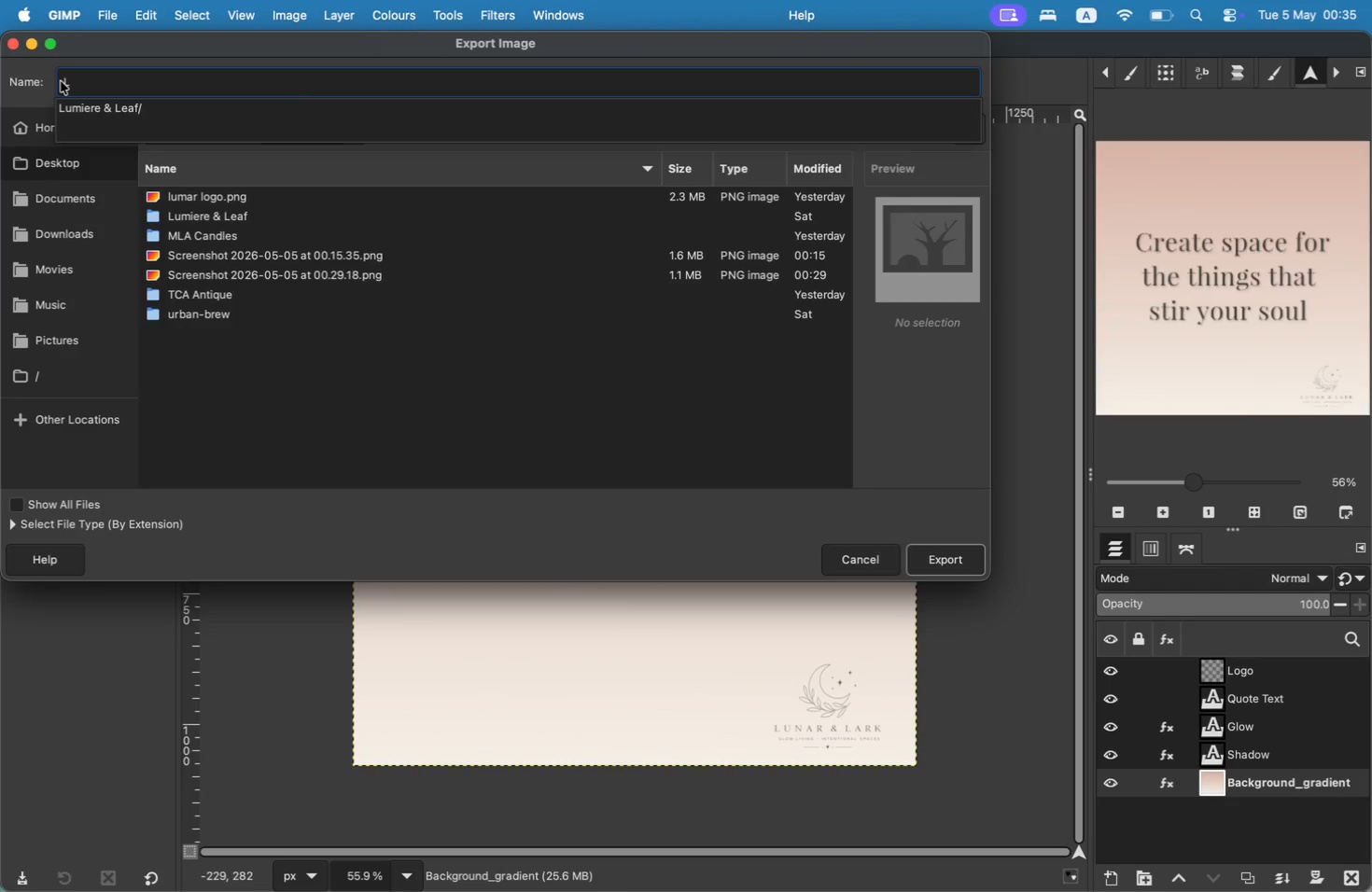 
key(Shift+7)
 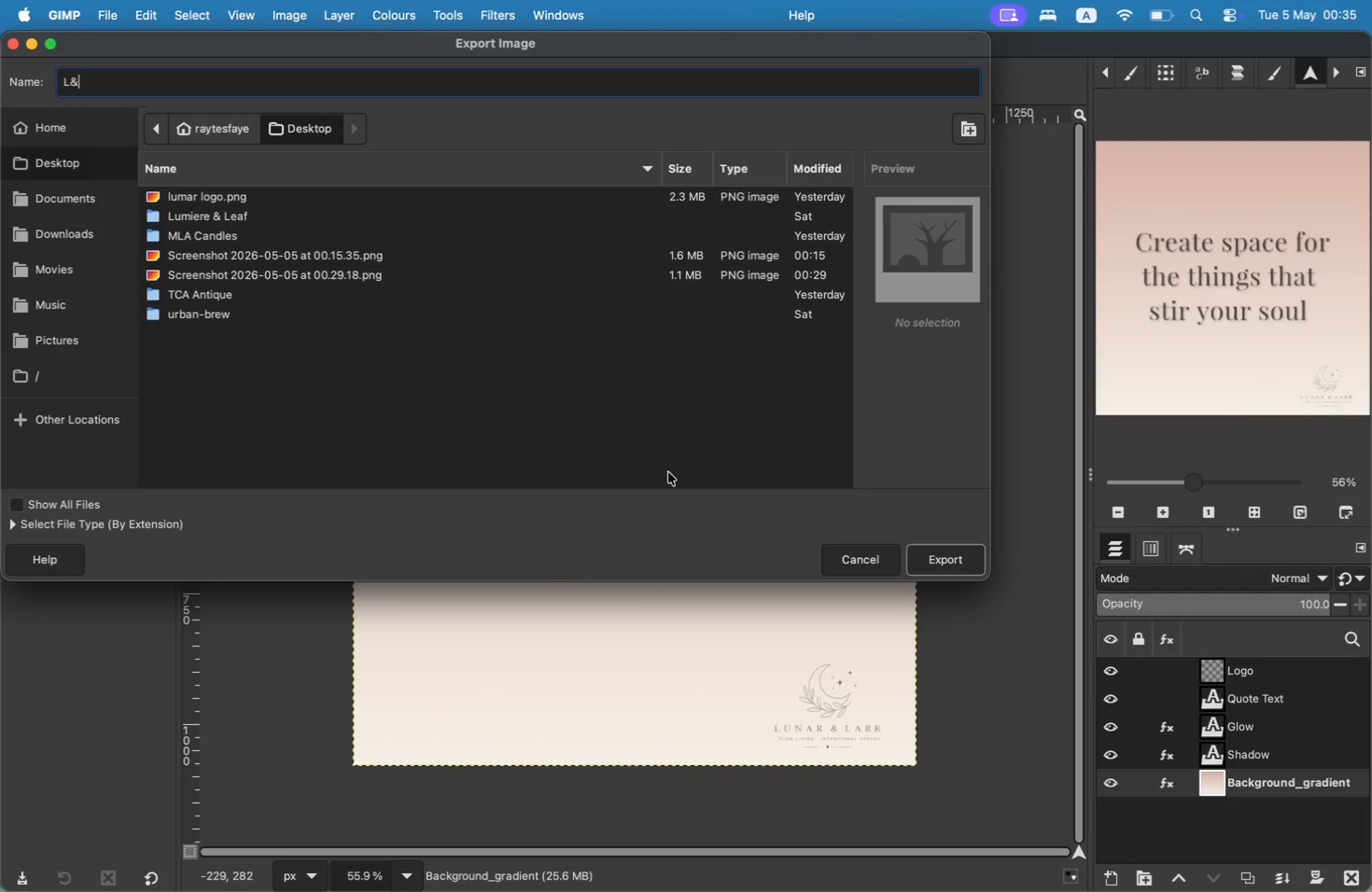 
left_click([840, 565])
 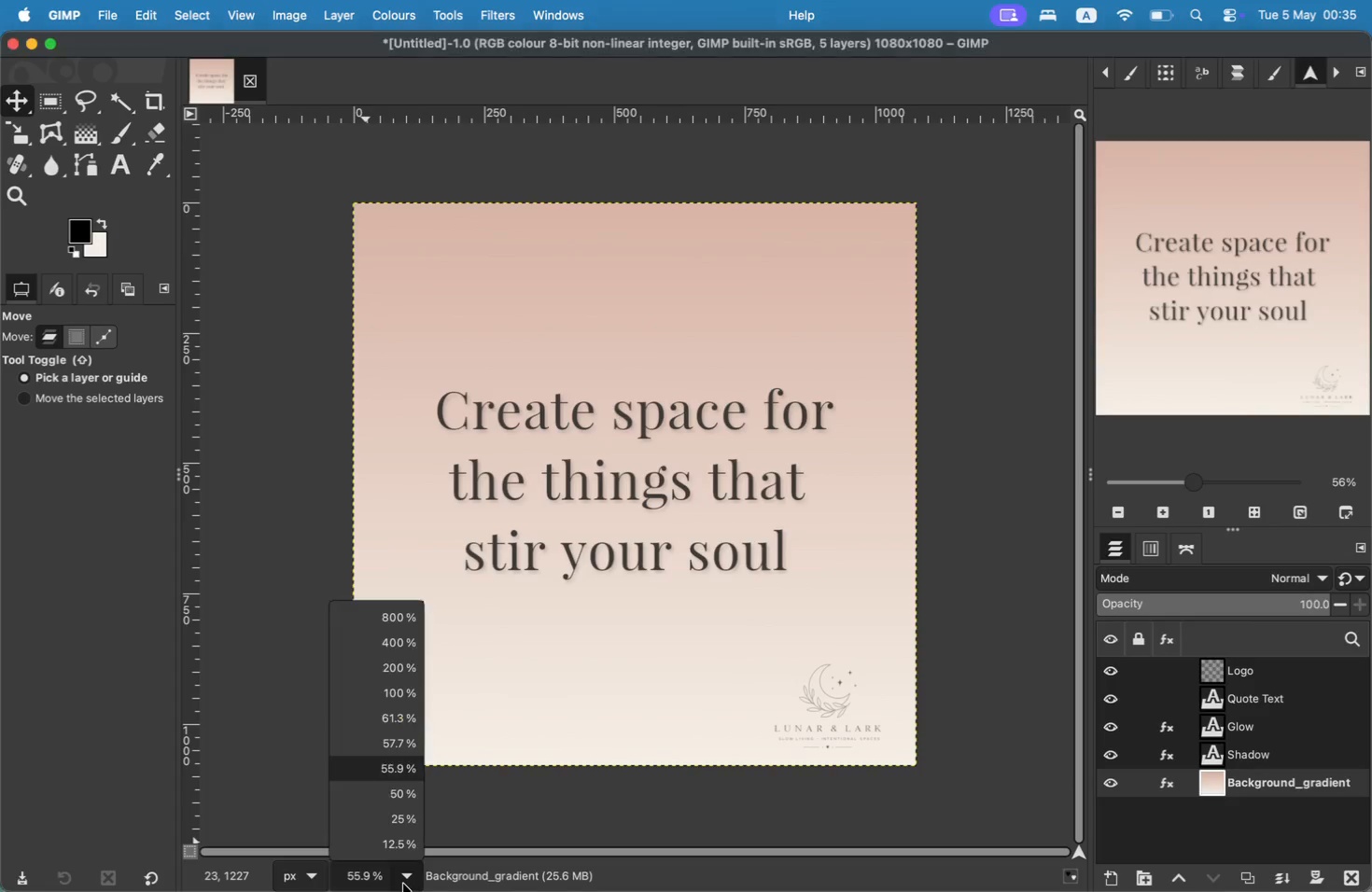 
wait(5.94)
 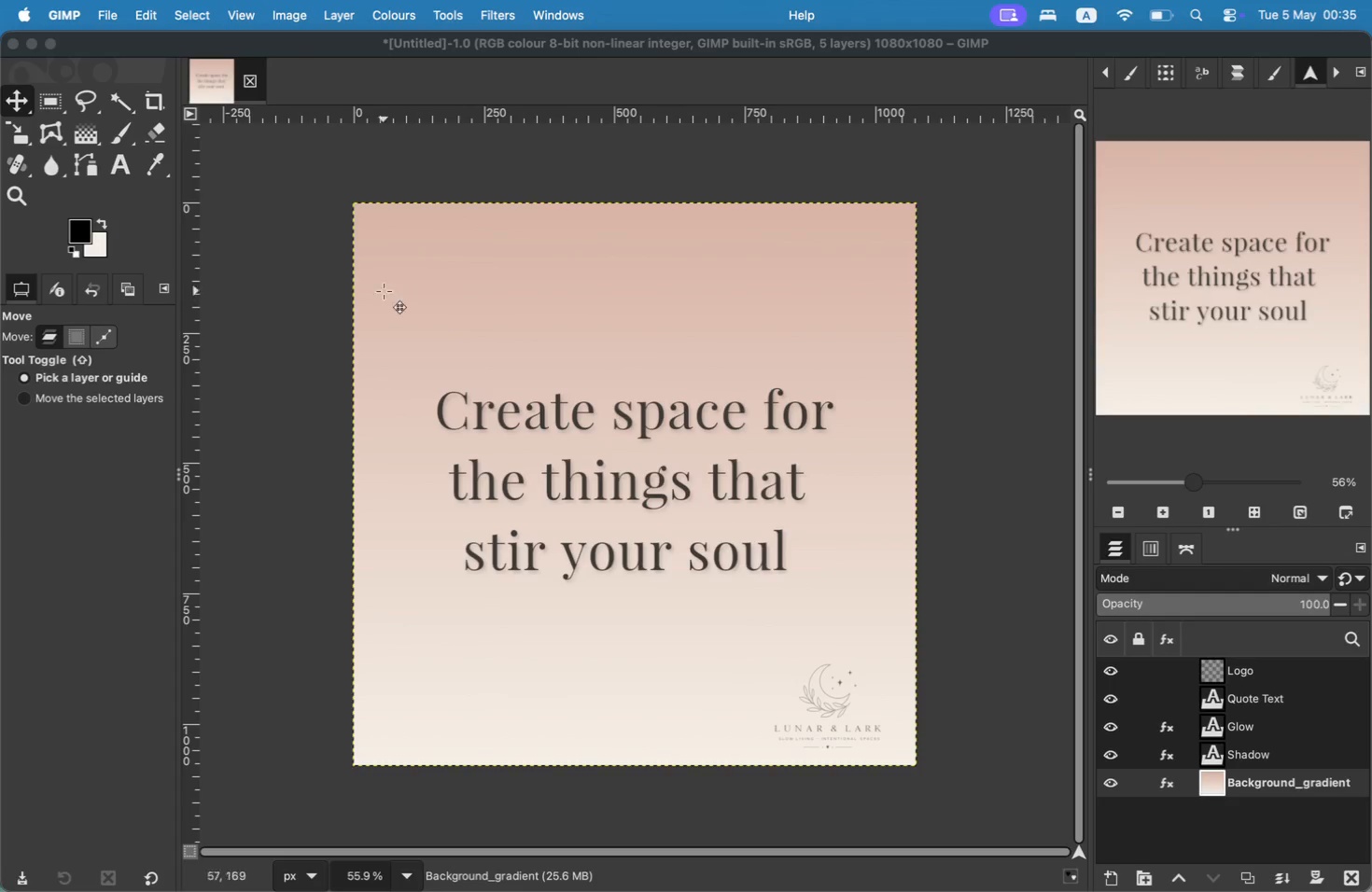 
left_click_drag(start_coordinate=[1221, 300], to_coordinate=[1336, 420])
 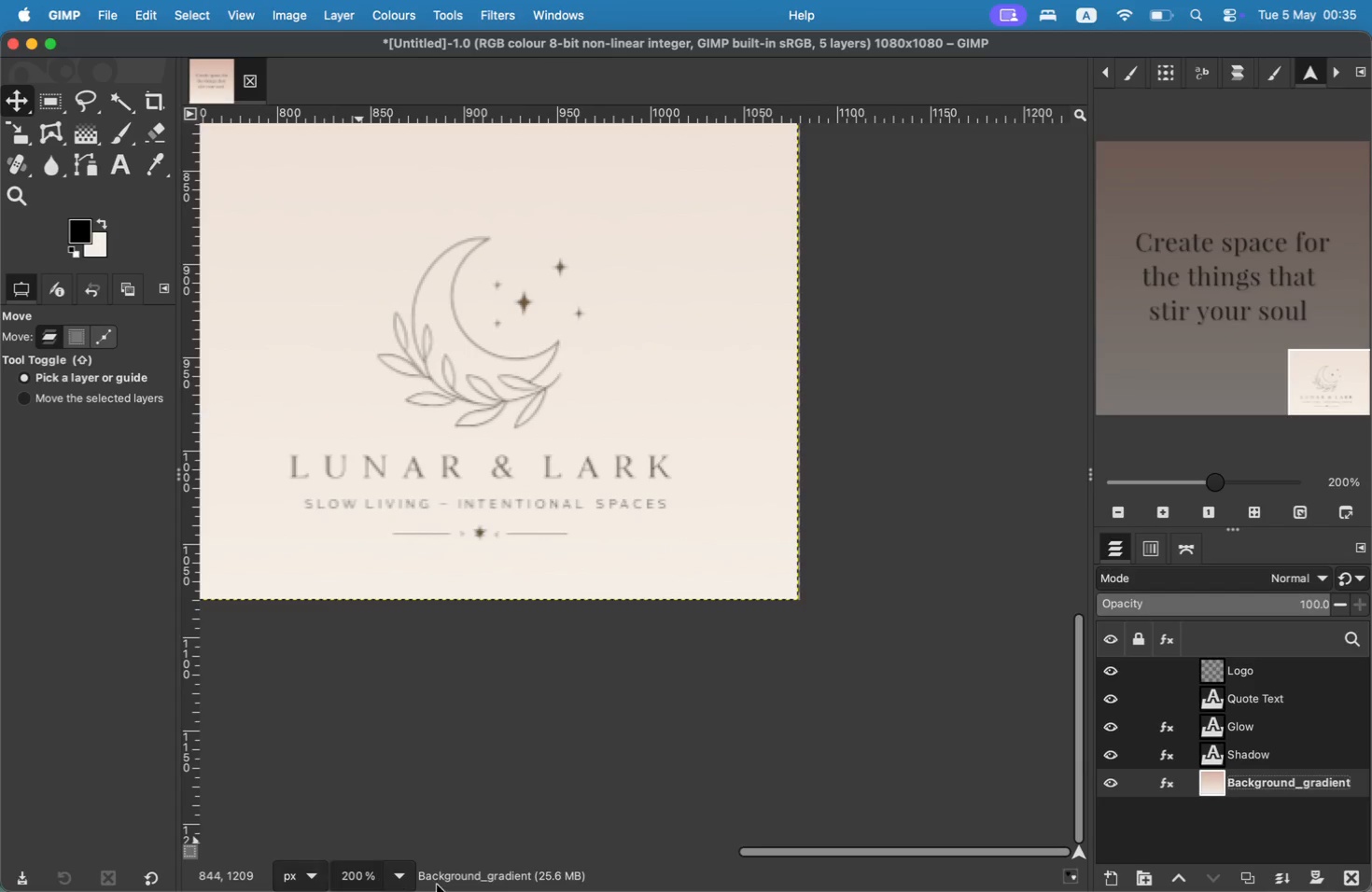 
triple_click([412, 886])
 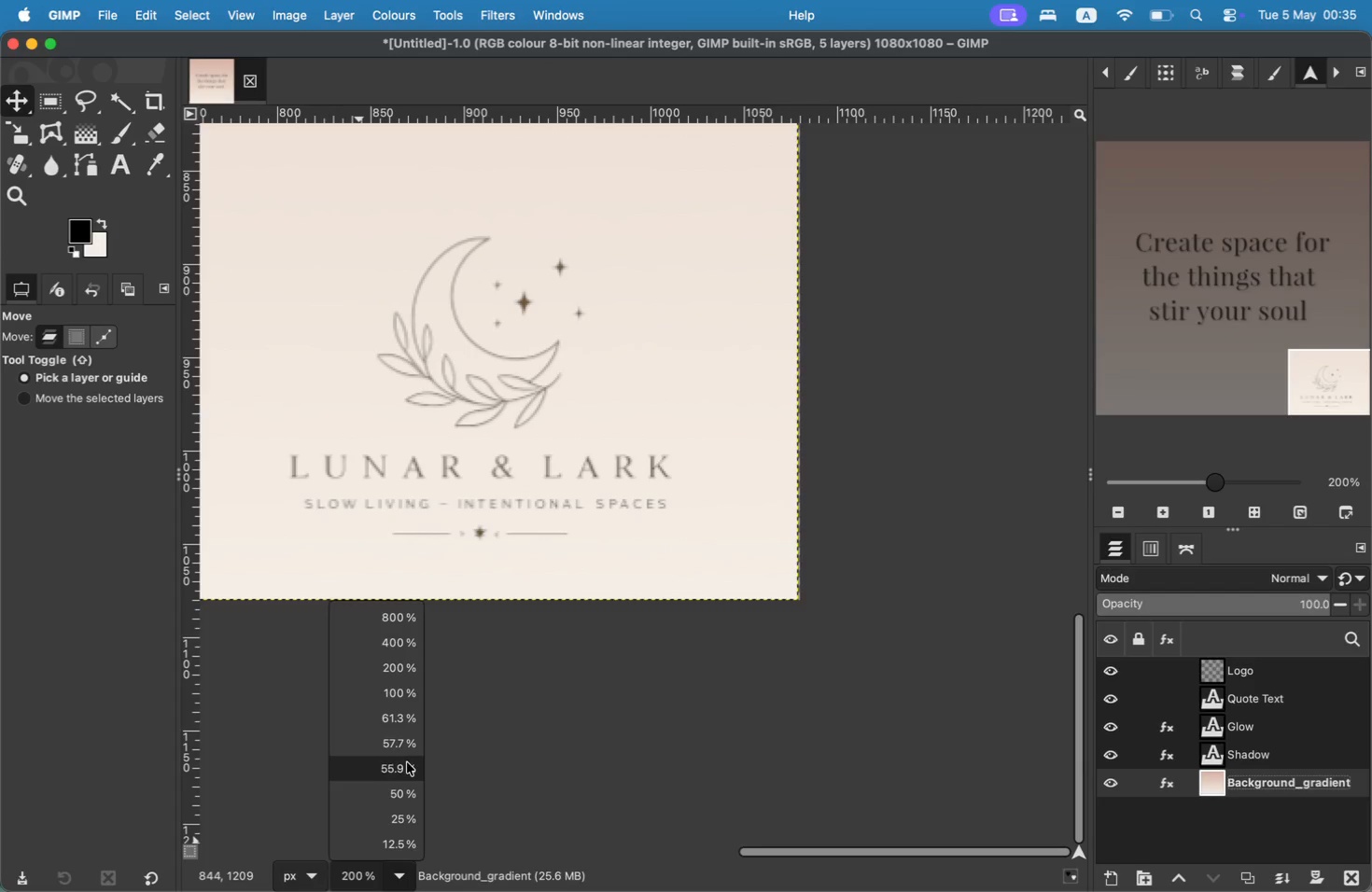 
left_click([405, 783])
 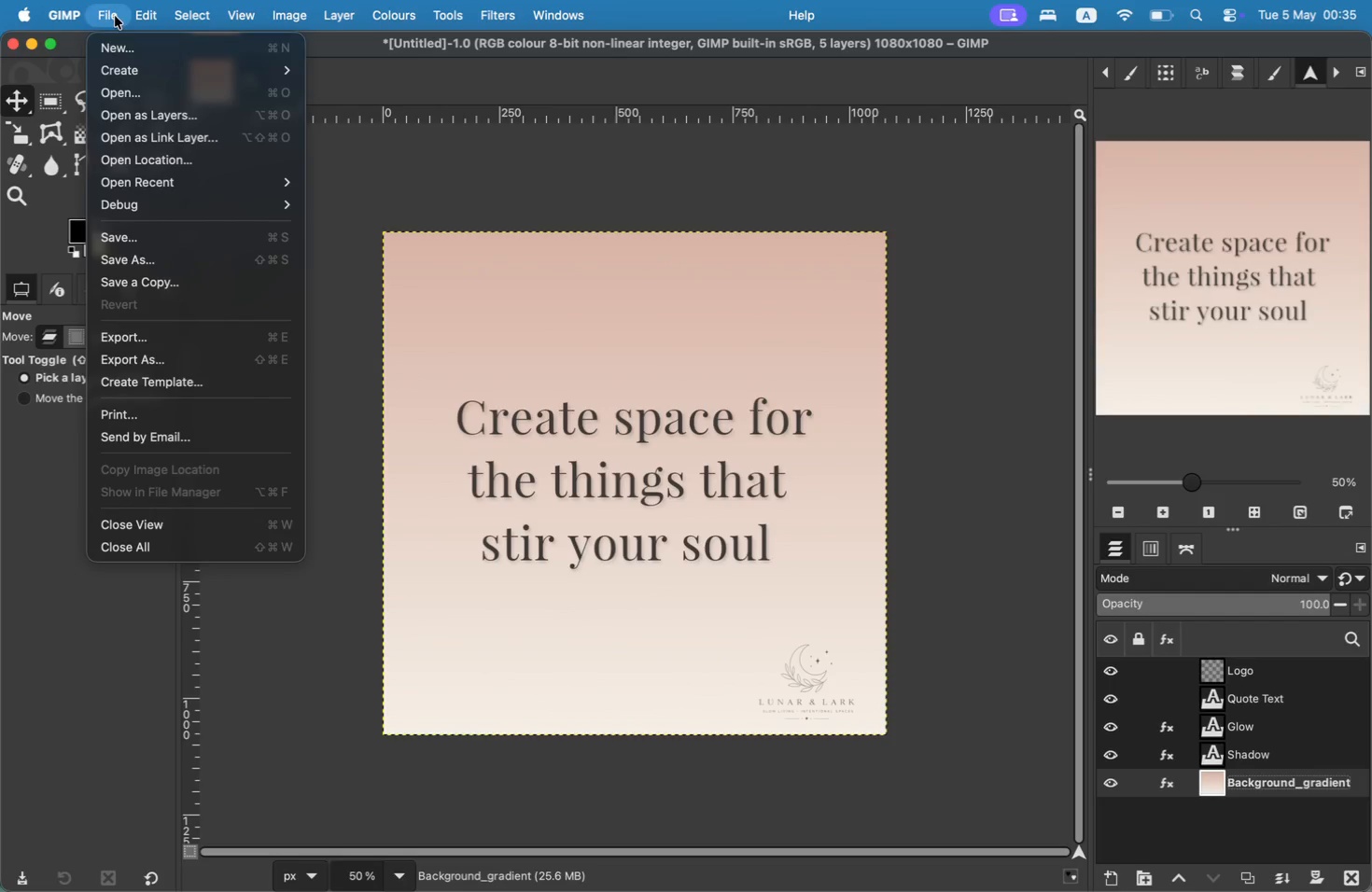 
left_click([134, 353])
 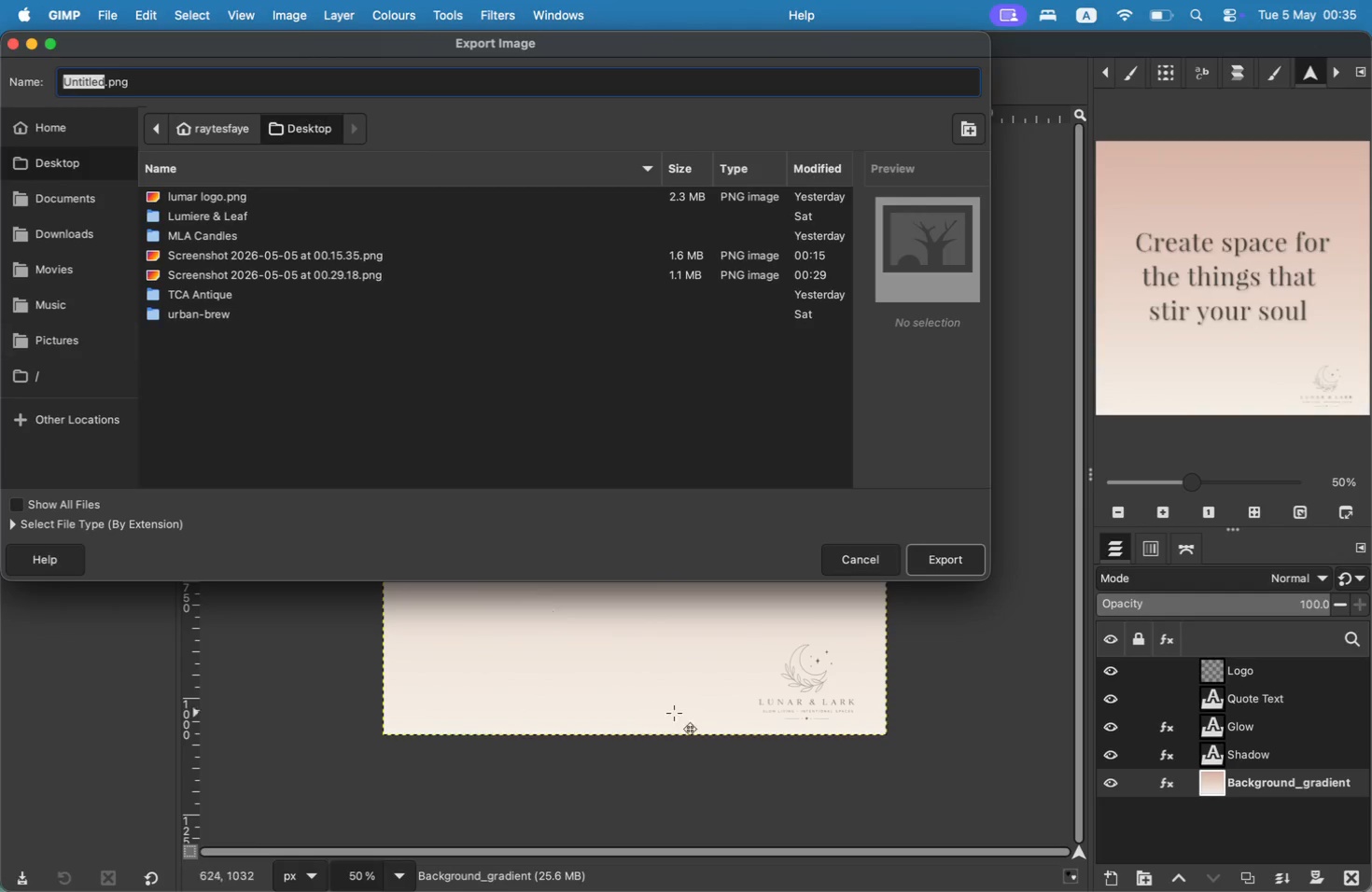 
left_click([831, 558])
 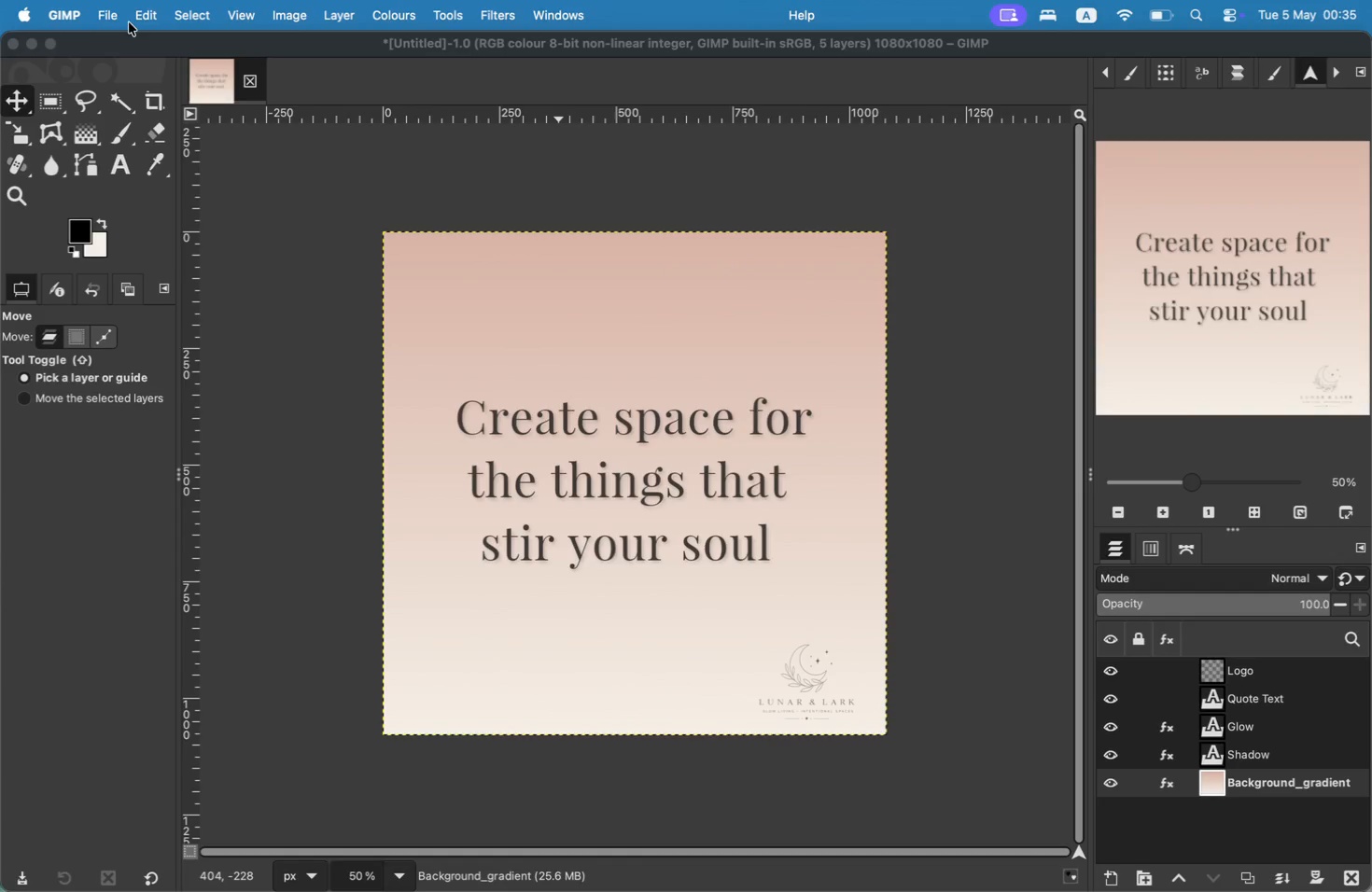 
left_click([112, 11])
 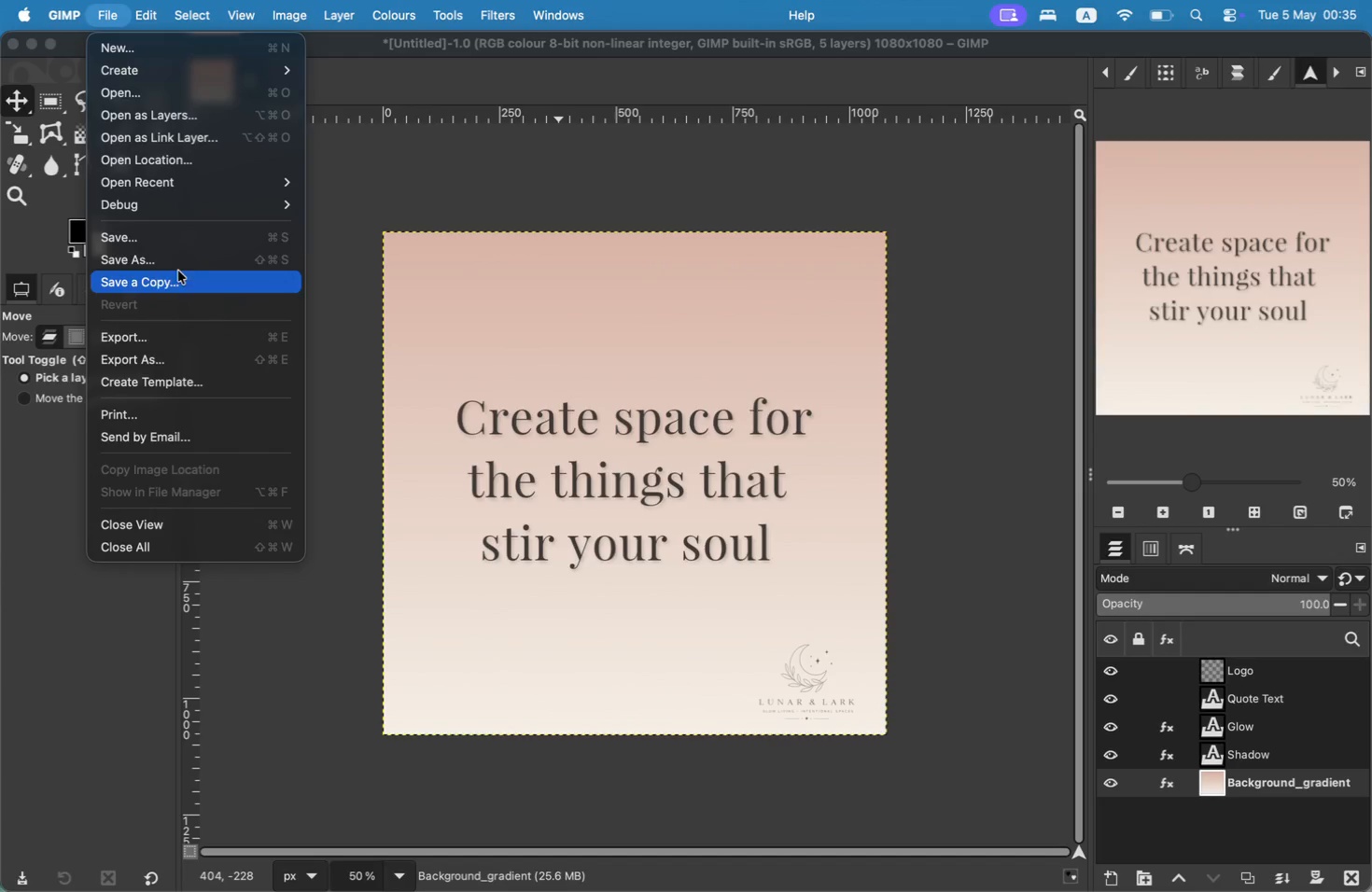 
left_click([178, 270])
 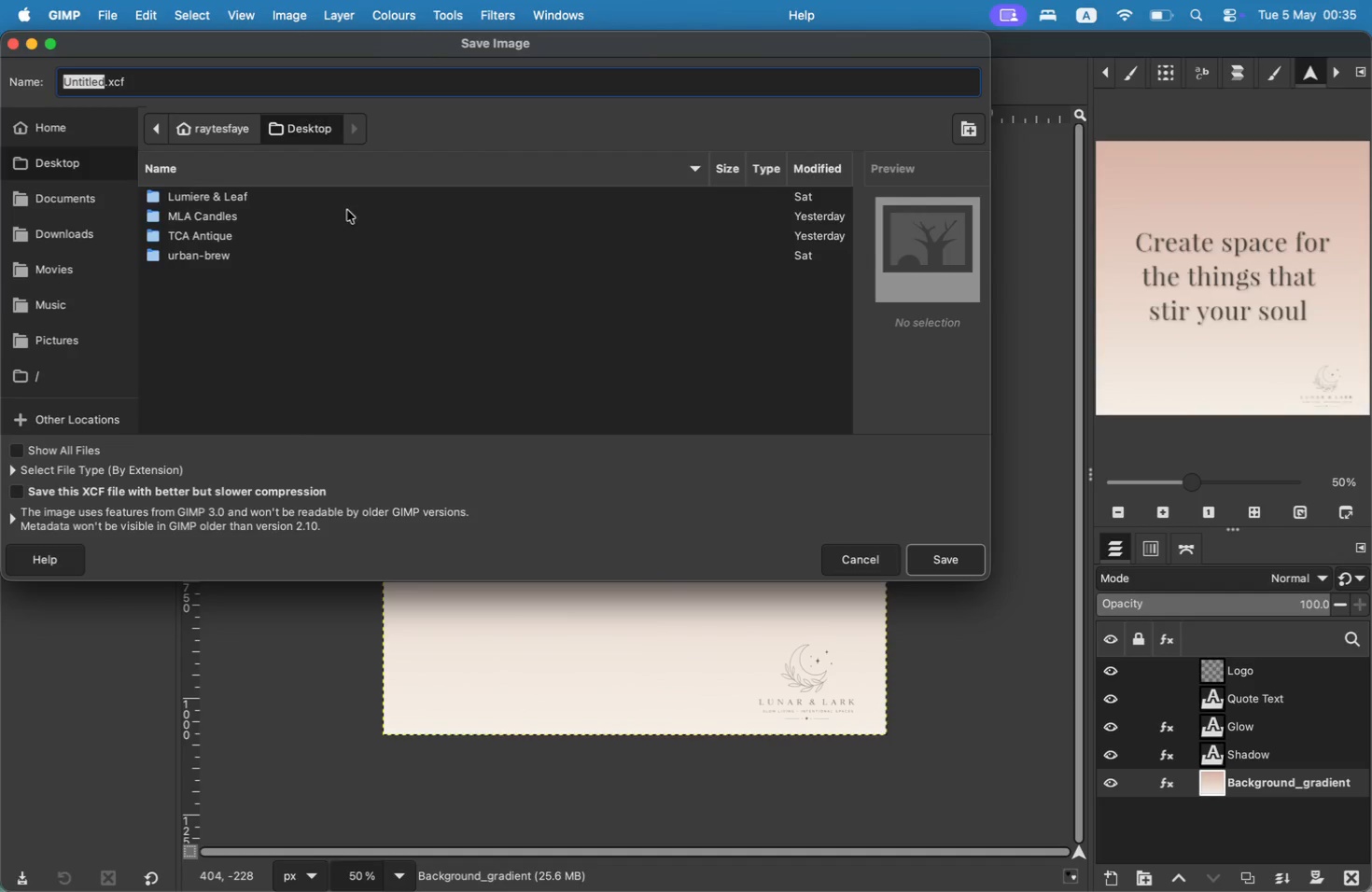 
type(L&L )
 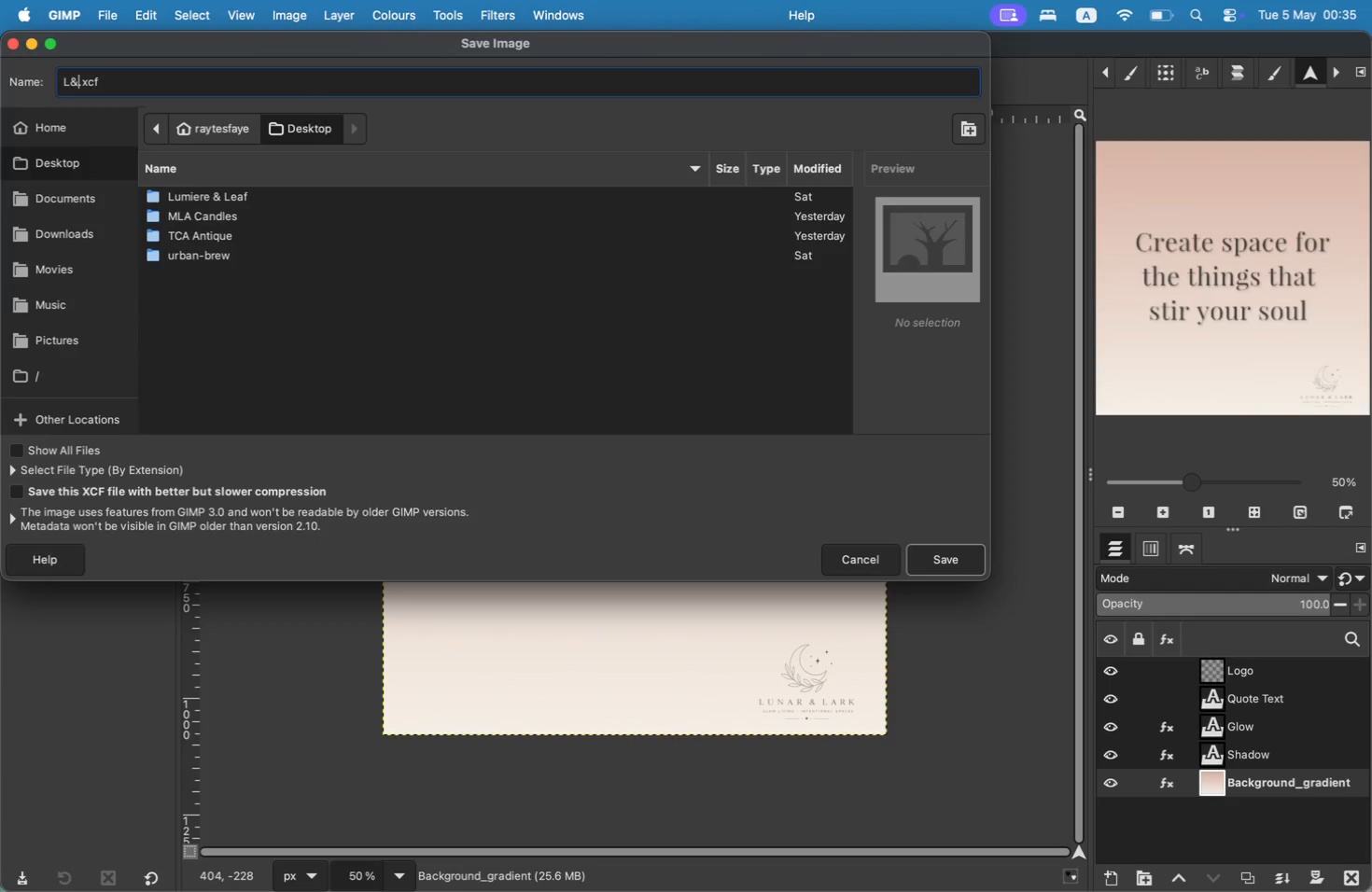 
type(source f)
key(Backspace)
key(Backspace)
key(Backspace)
key(Backspace)
key(Backspace)
key(Backspace)
key(Backspace)
key(Backspace)
type(Source File)
 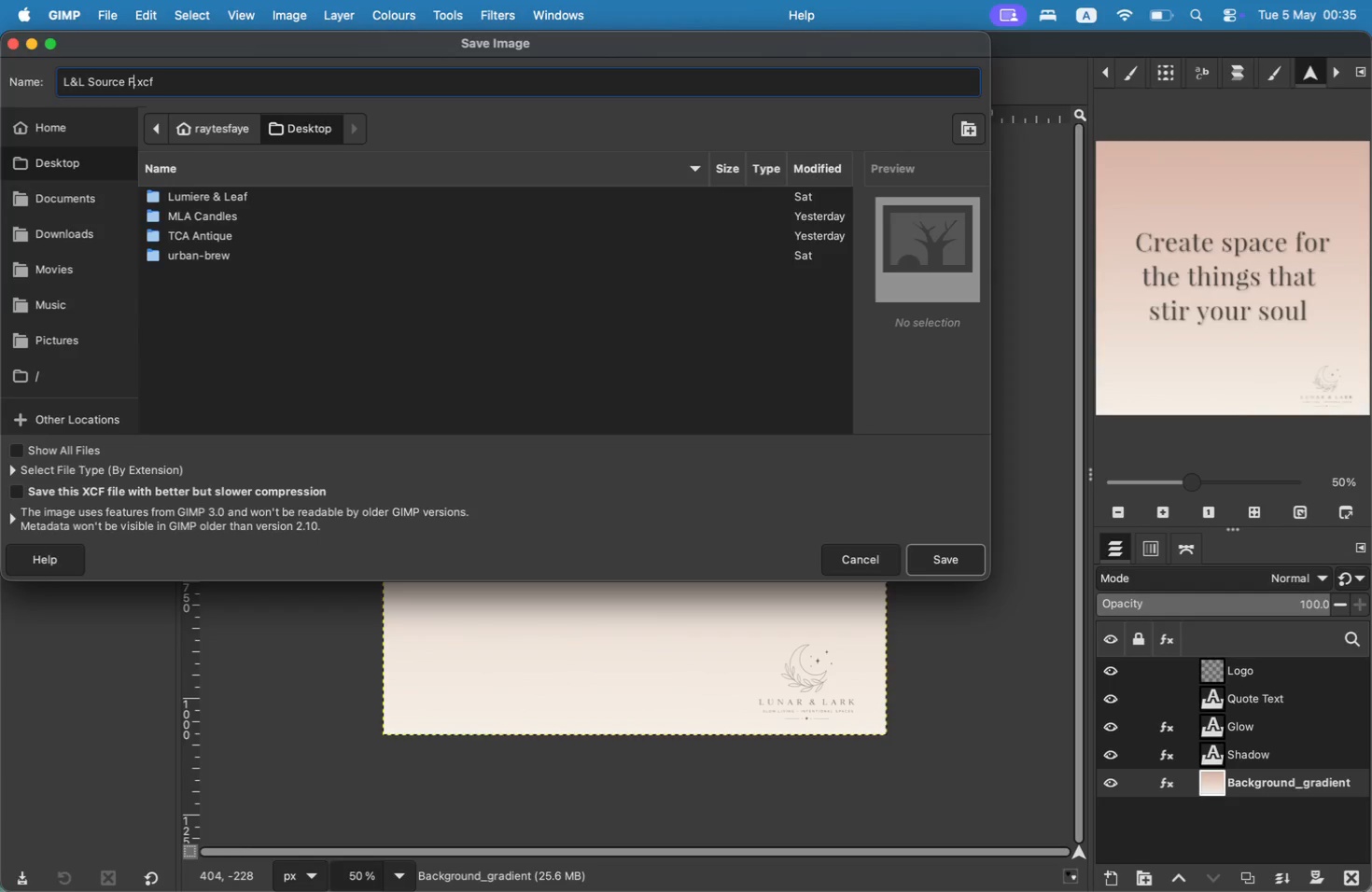 
wait(9.55)
 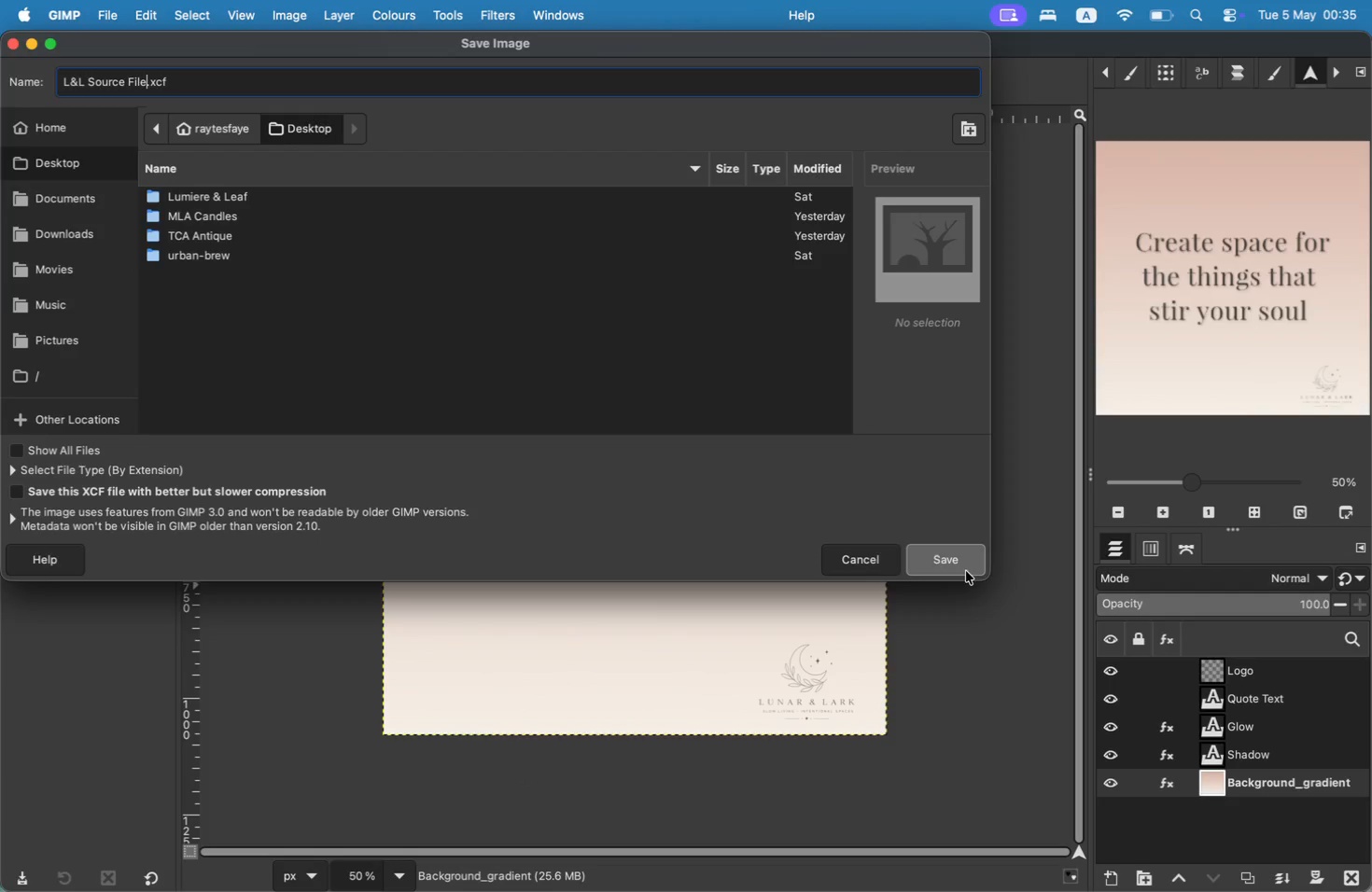 
left_click([1128, 841])